 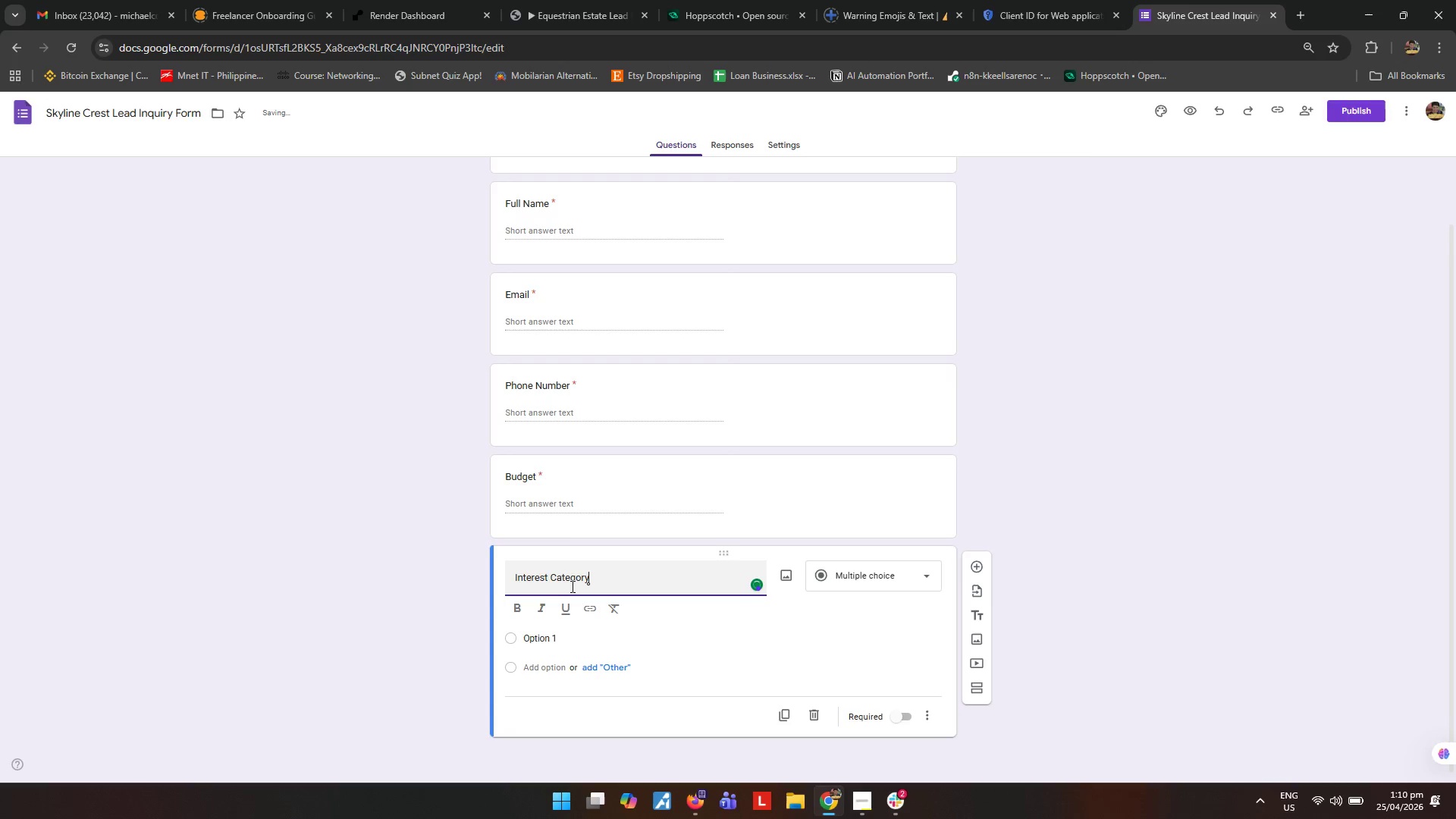 
left_click([927, 571])
 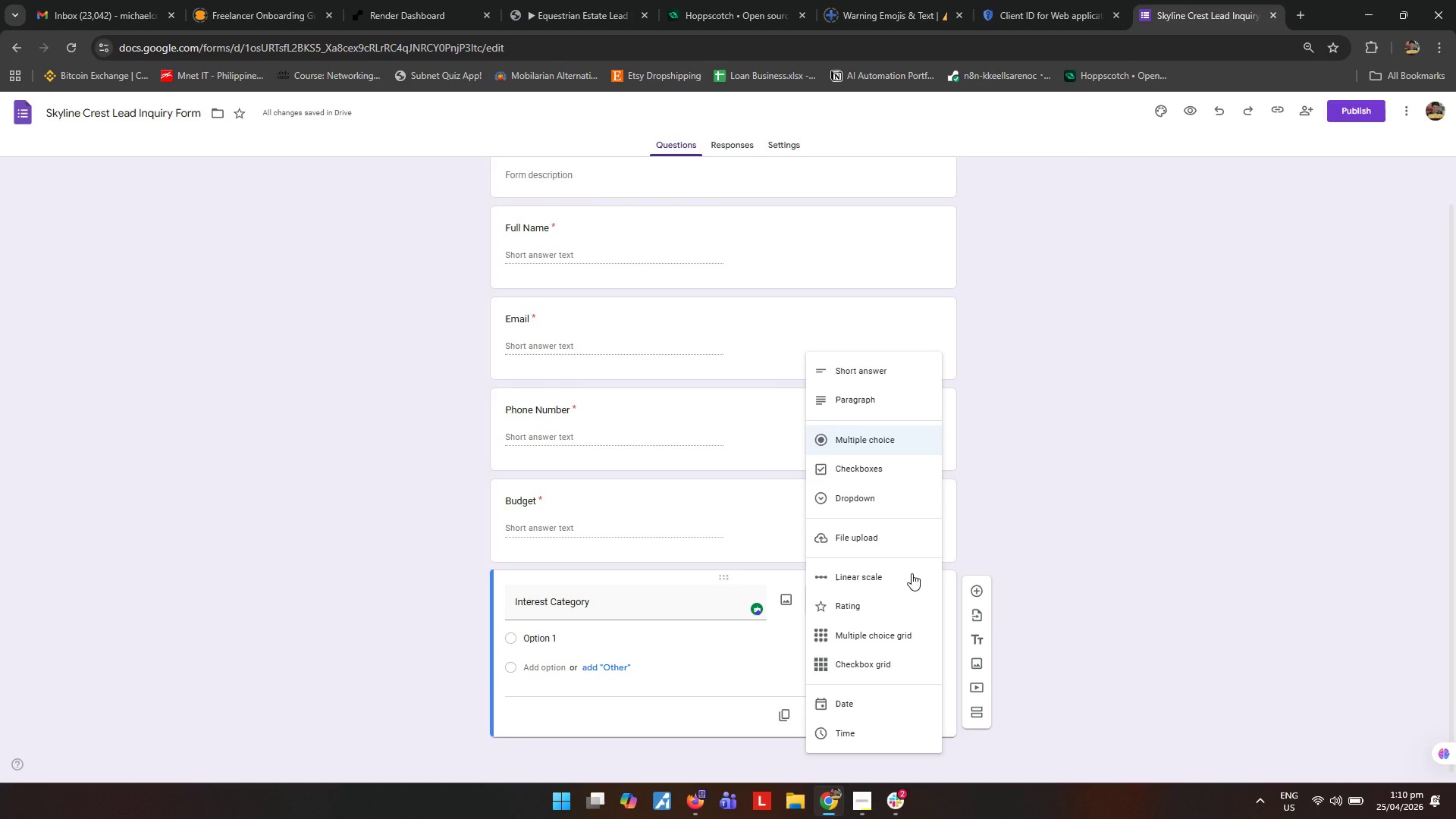 
wait(9.47)
 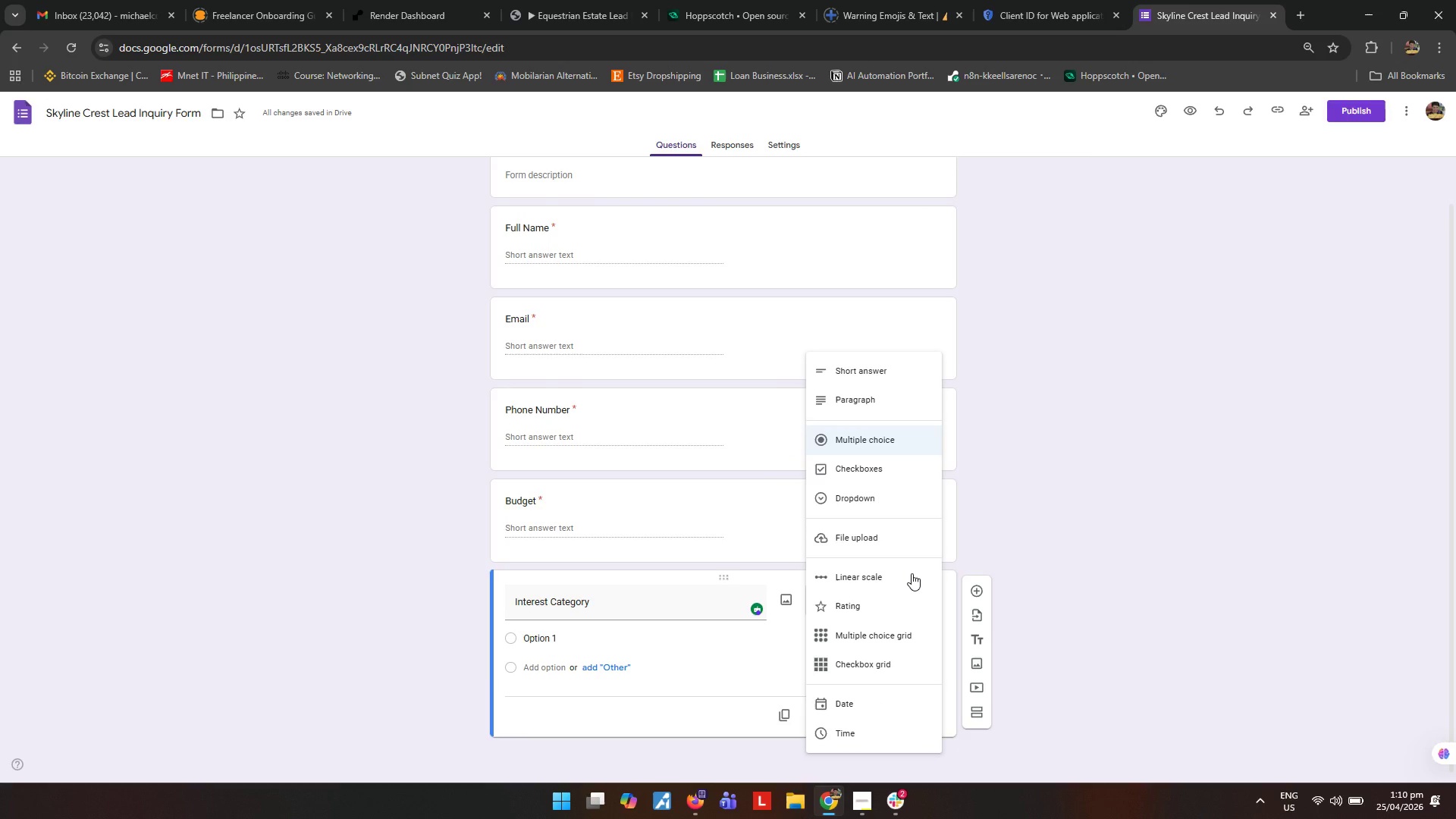 
left_click([874, 436])
 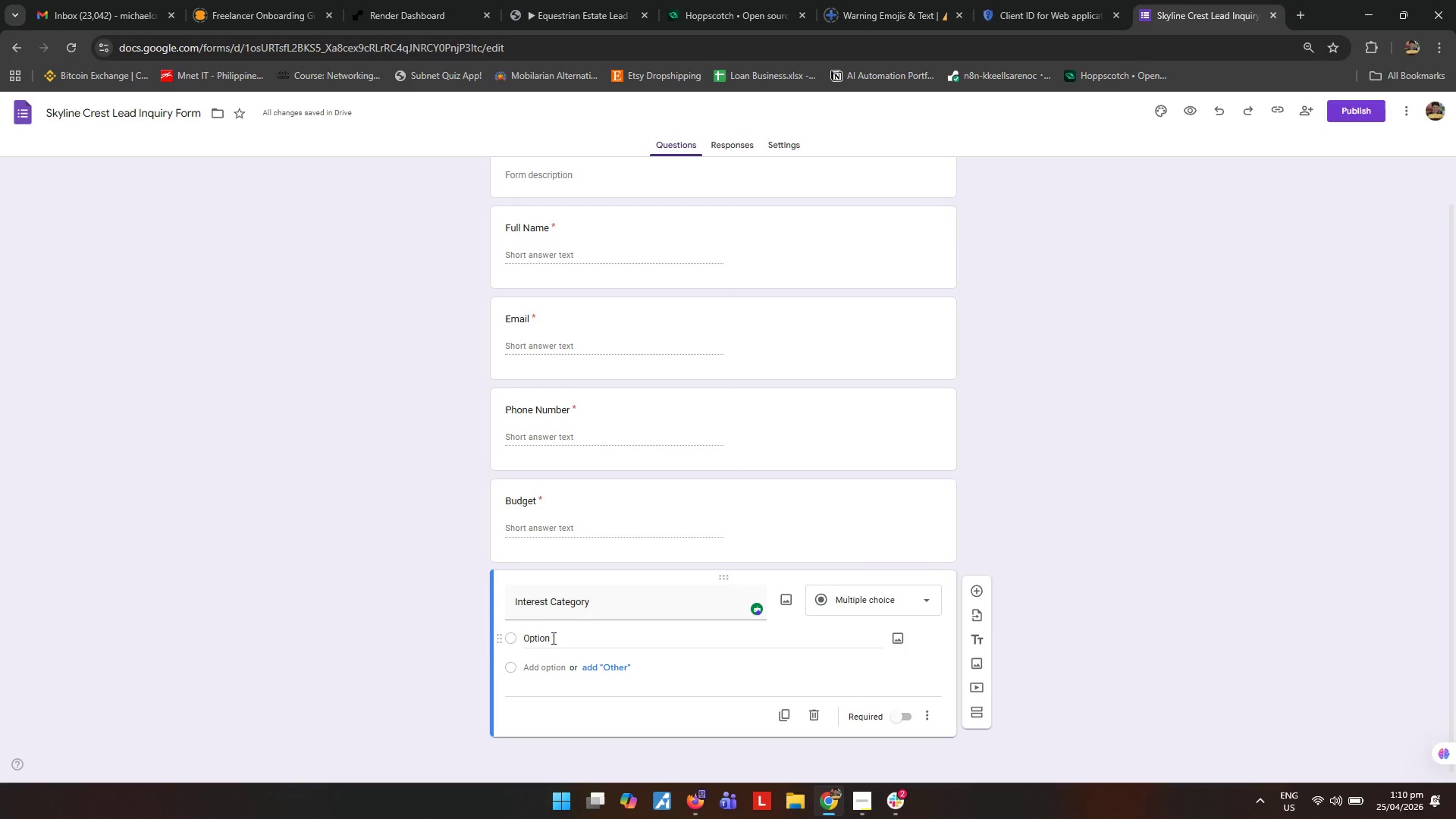 
left_click([579, 635])
 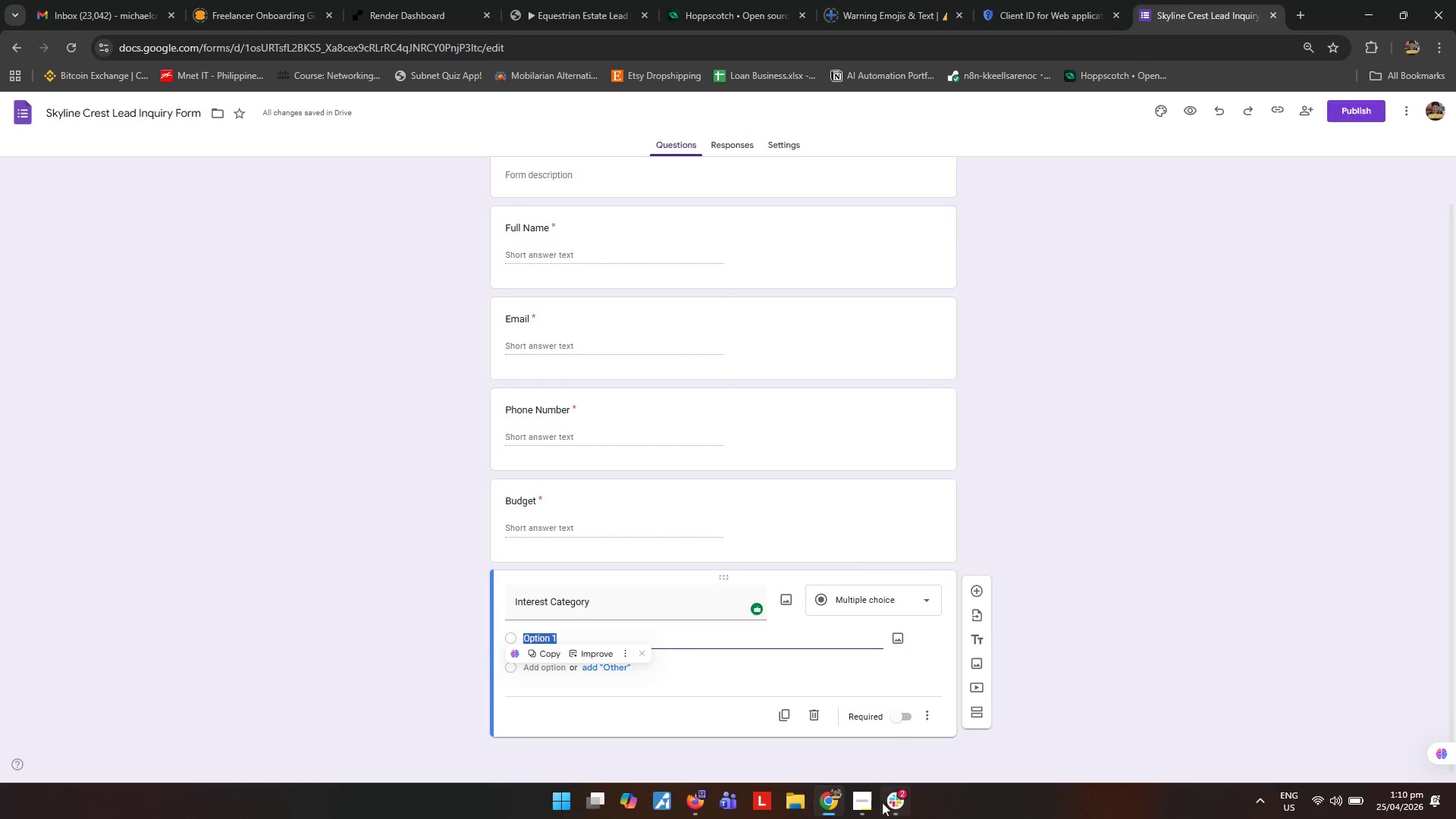 
left_click([871, 802])